 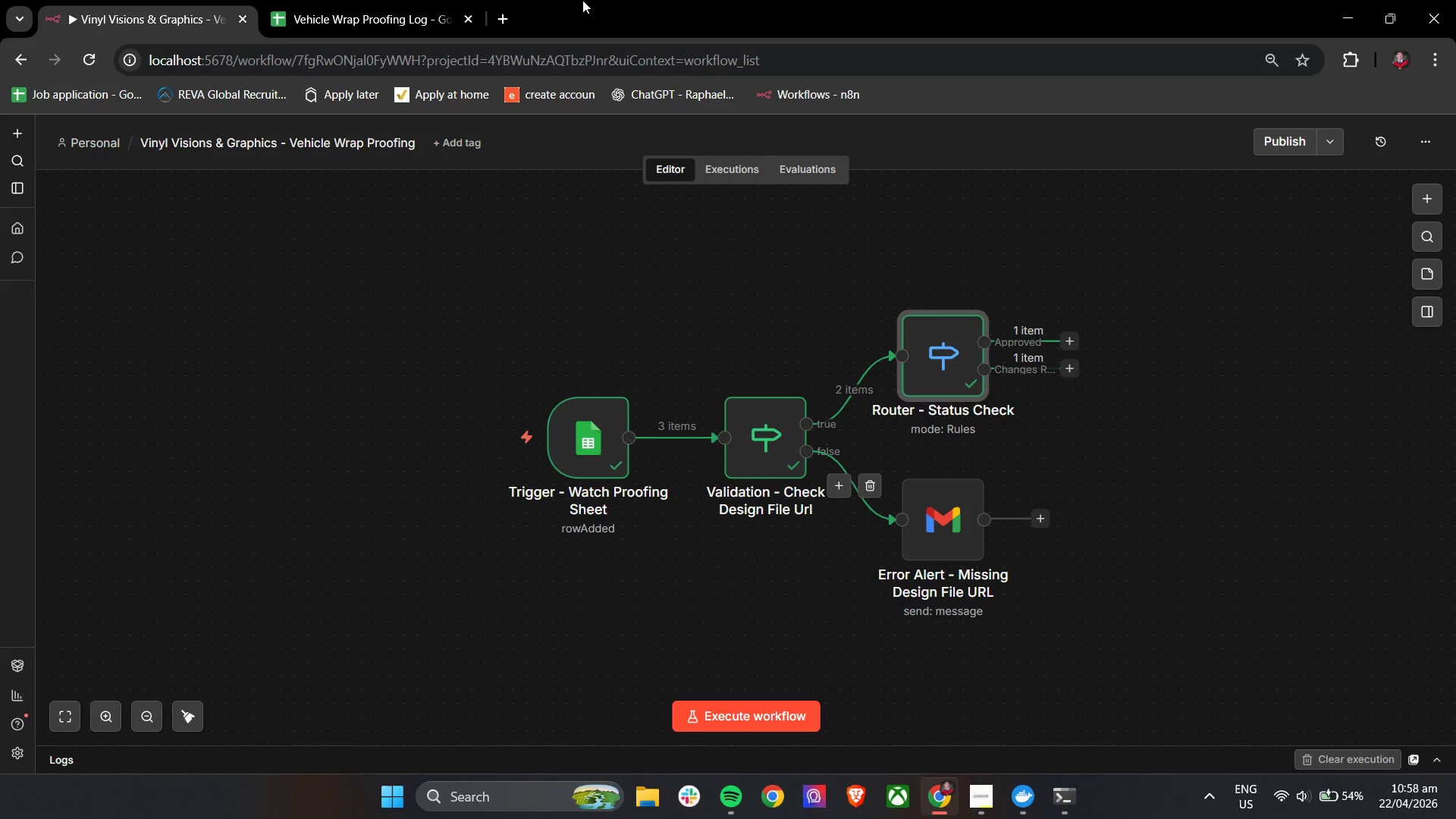 
left_click_drag(start_coordinate=[491, 15], to_coordinate=[494, 17])
 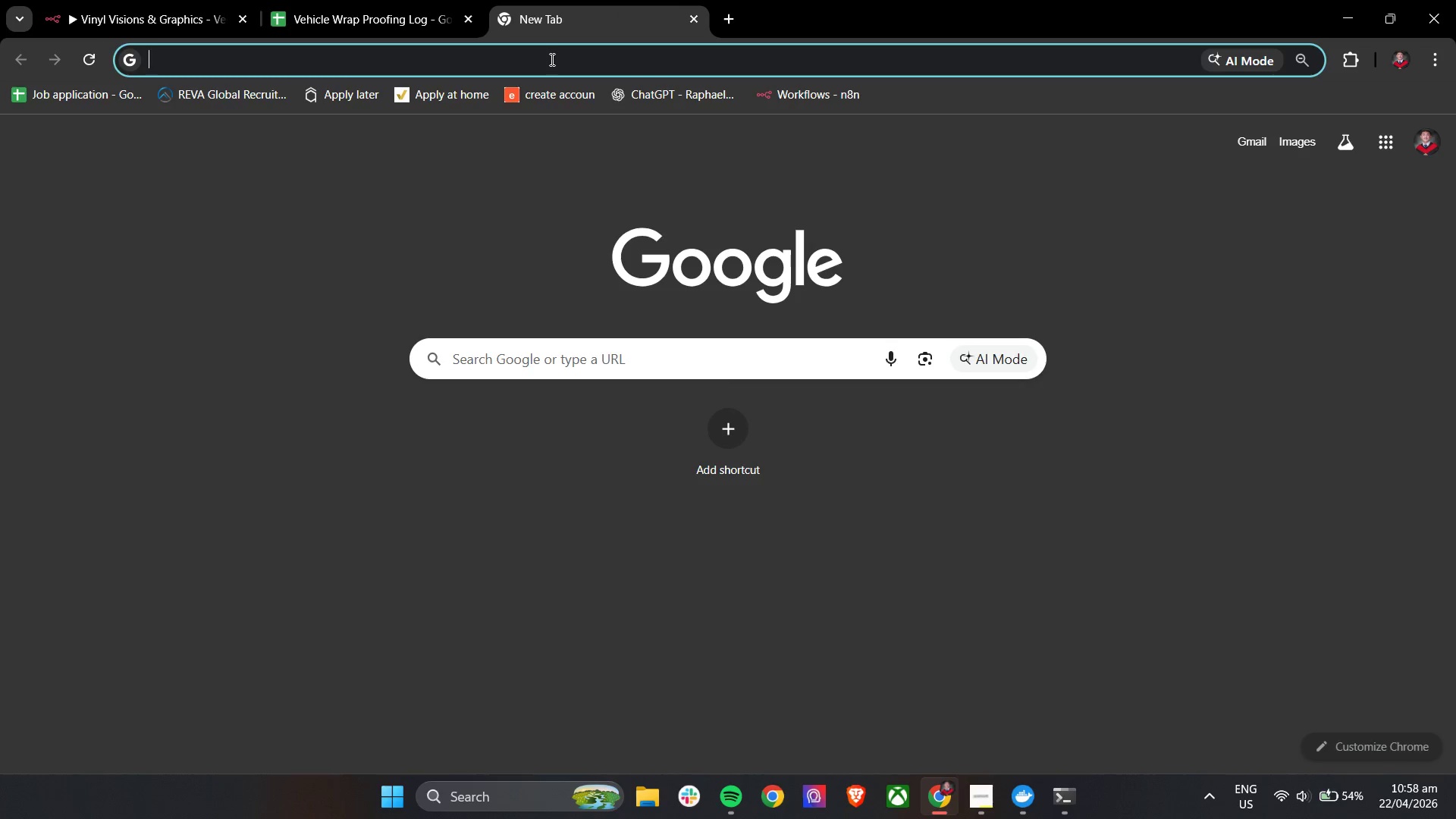 
type(tr)
 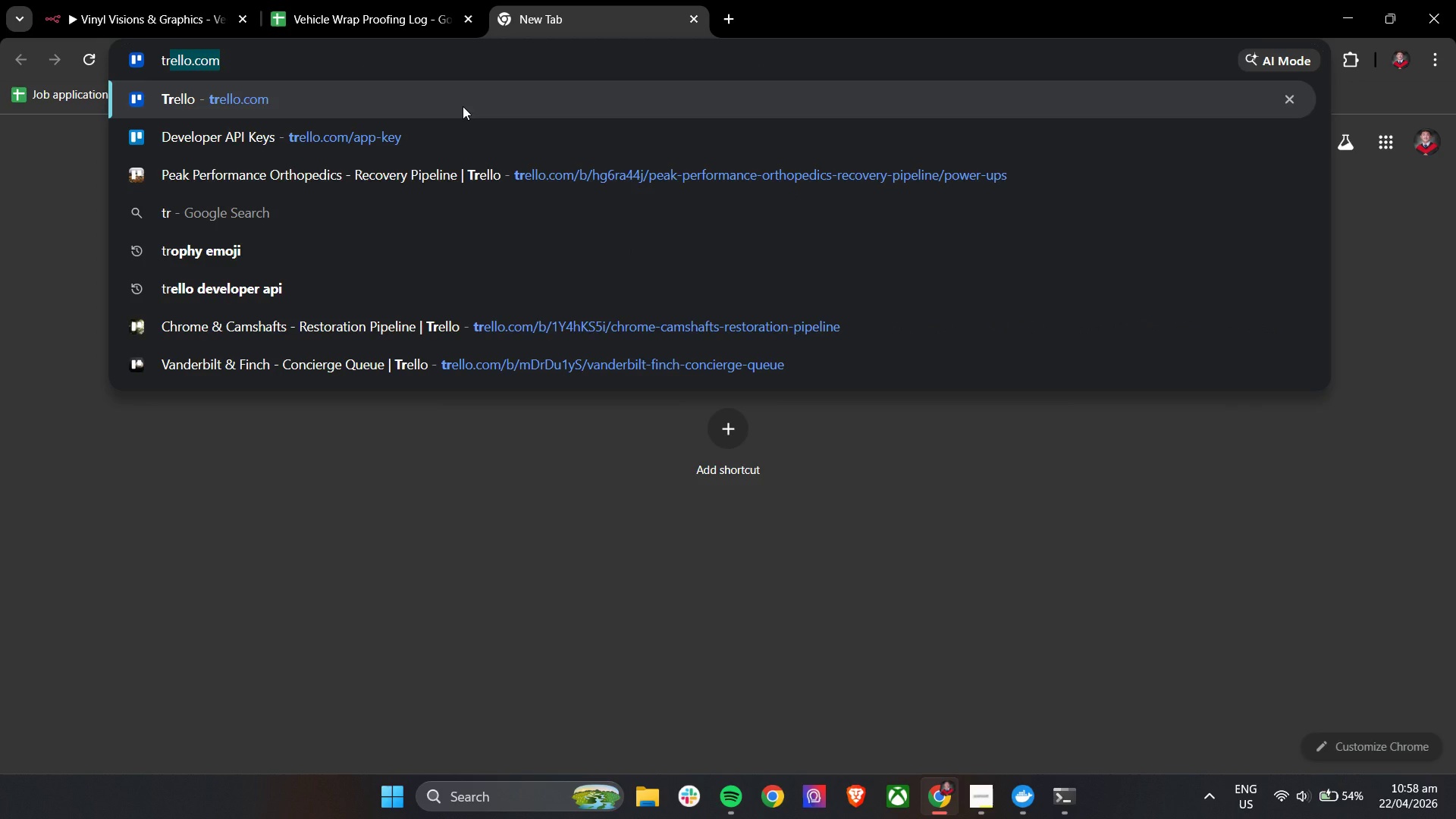 
left_click([463, 106])
 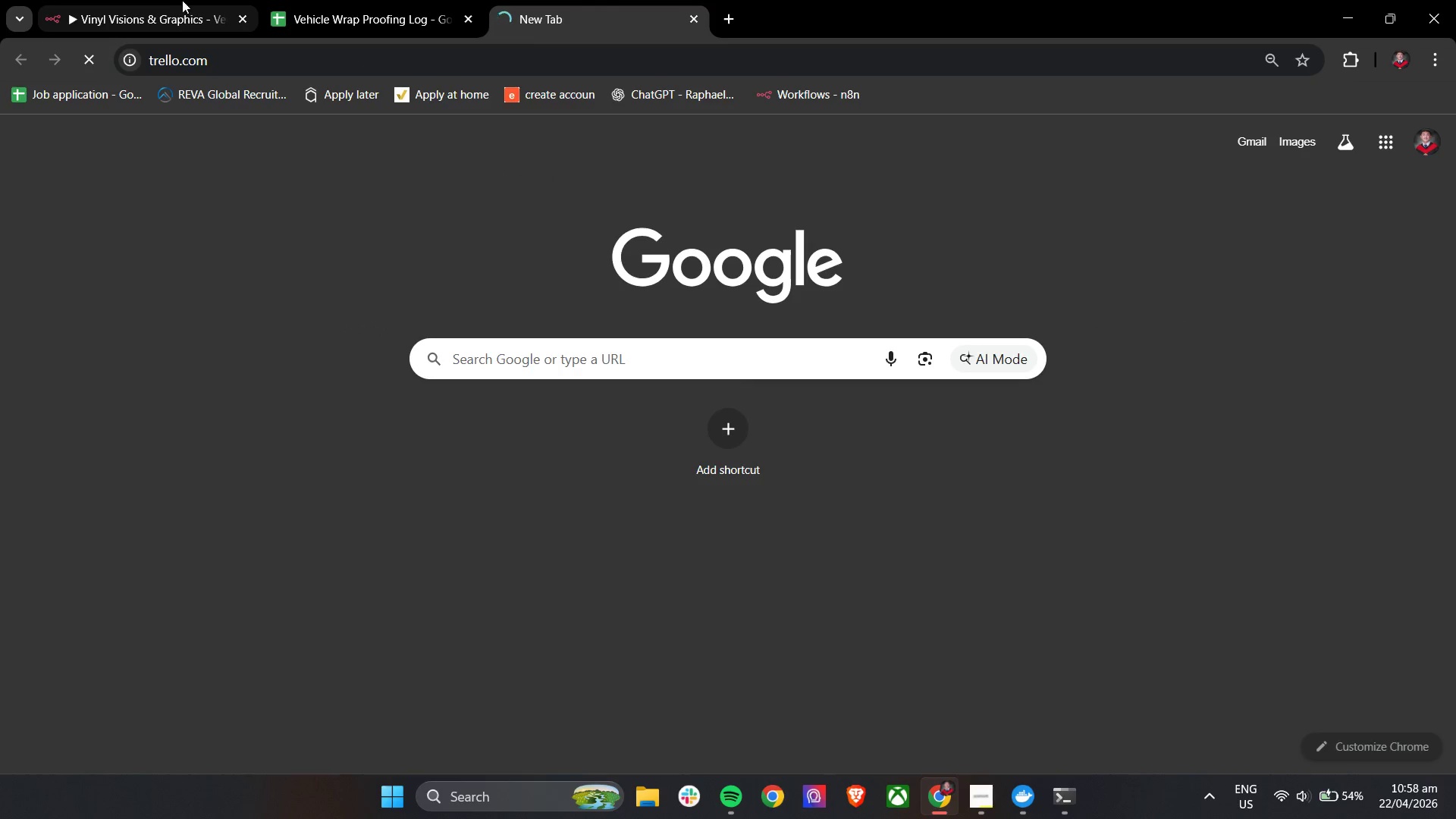 
left_click([171, 0])
 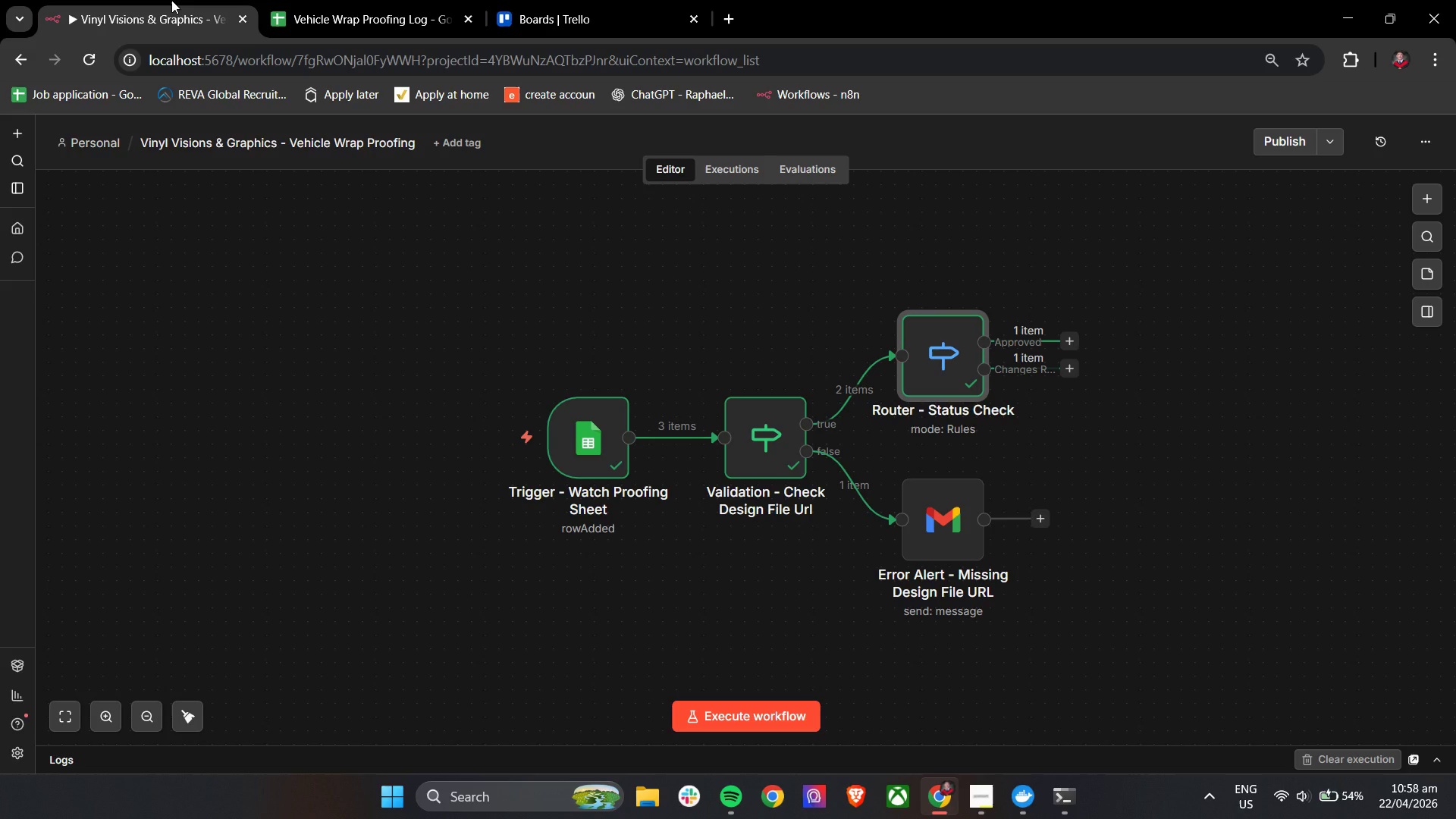 
wait(31.22)
 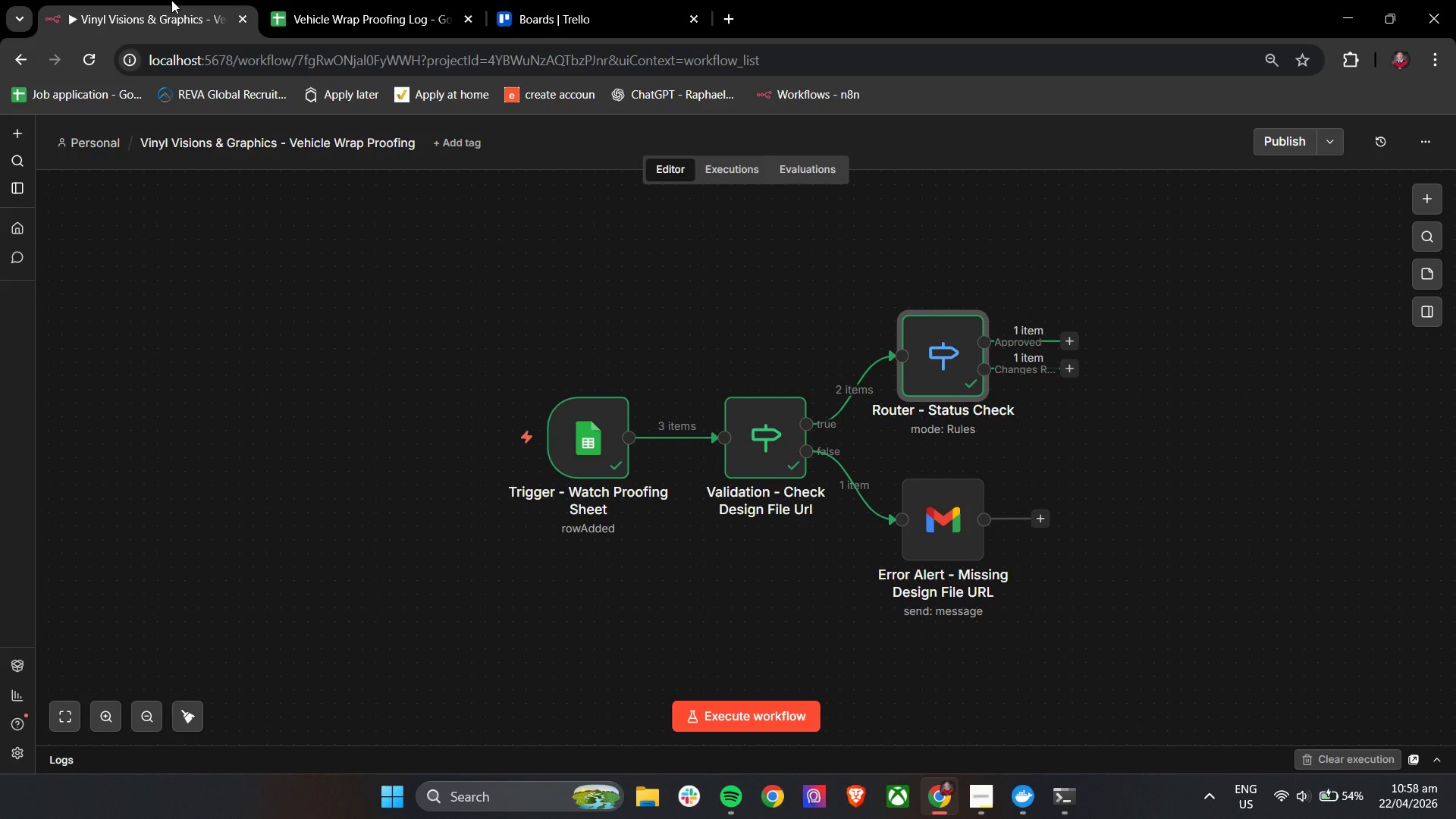 
left_click([605, 0])
 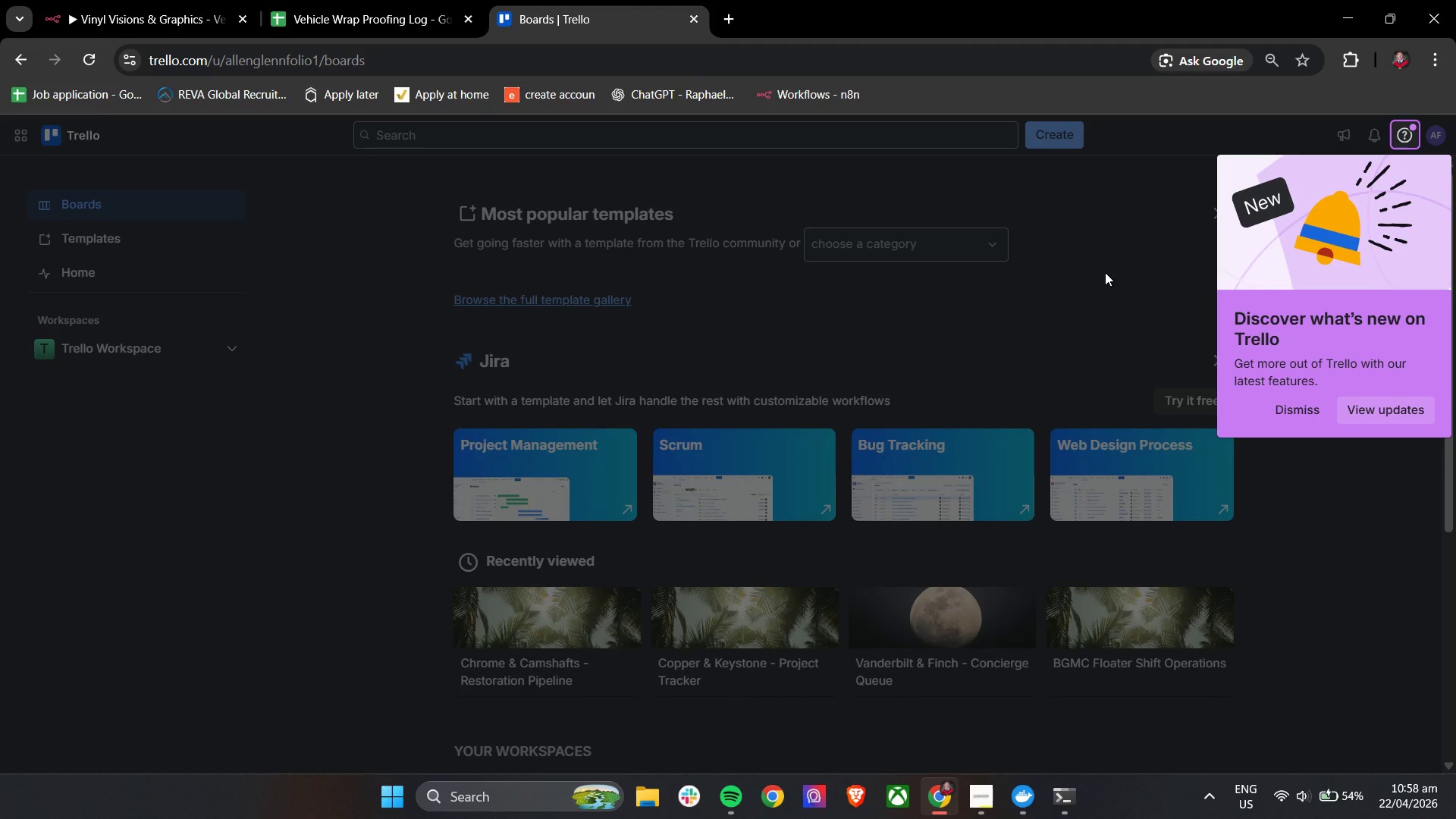 
wait(5.73)
 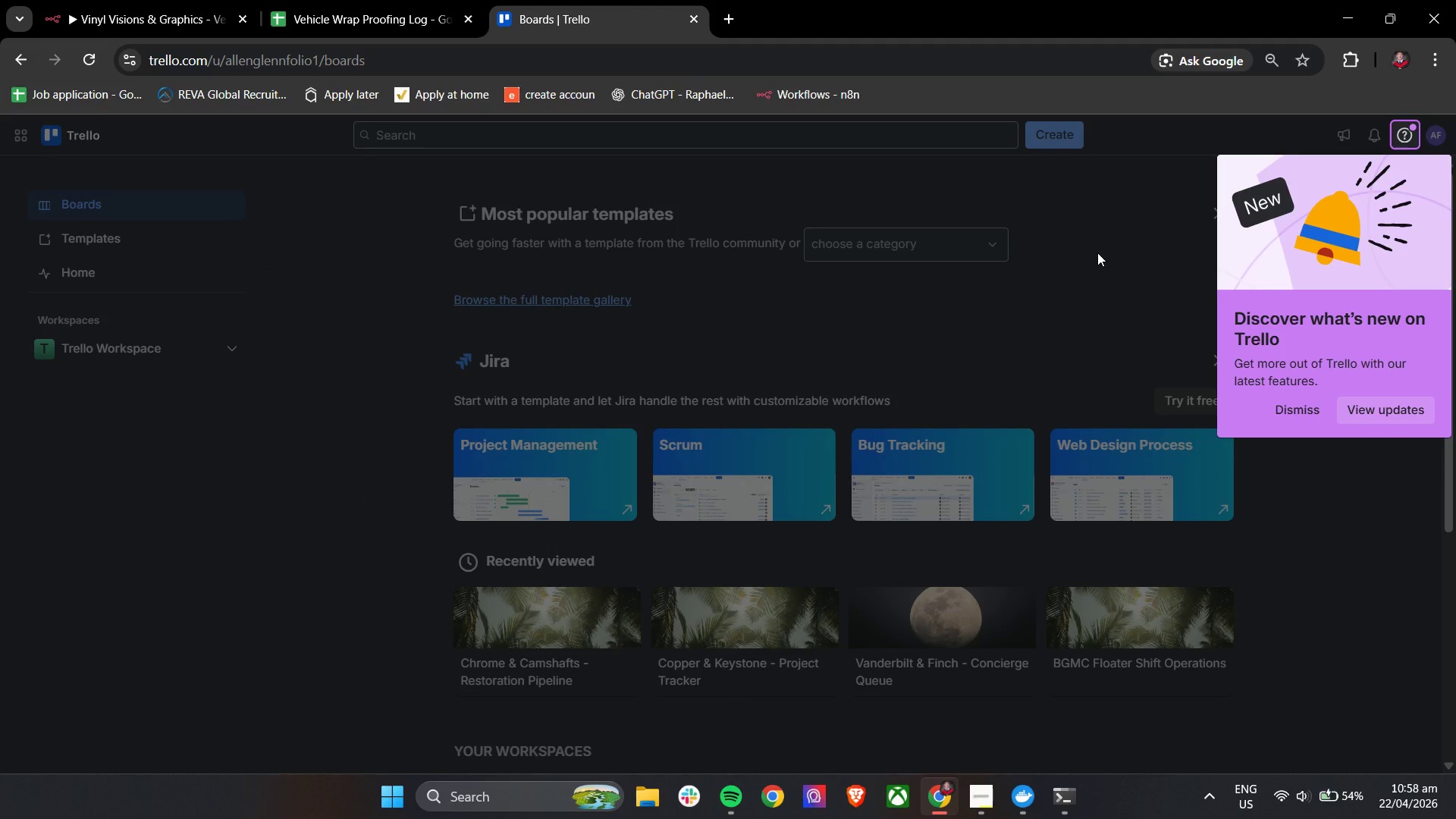 
left_click([1173, 152])
 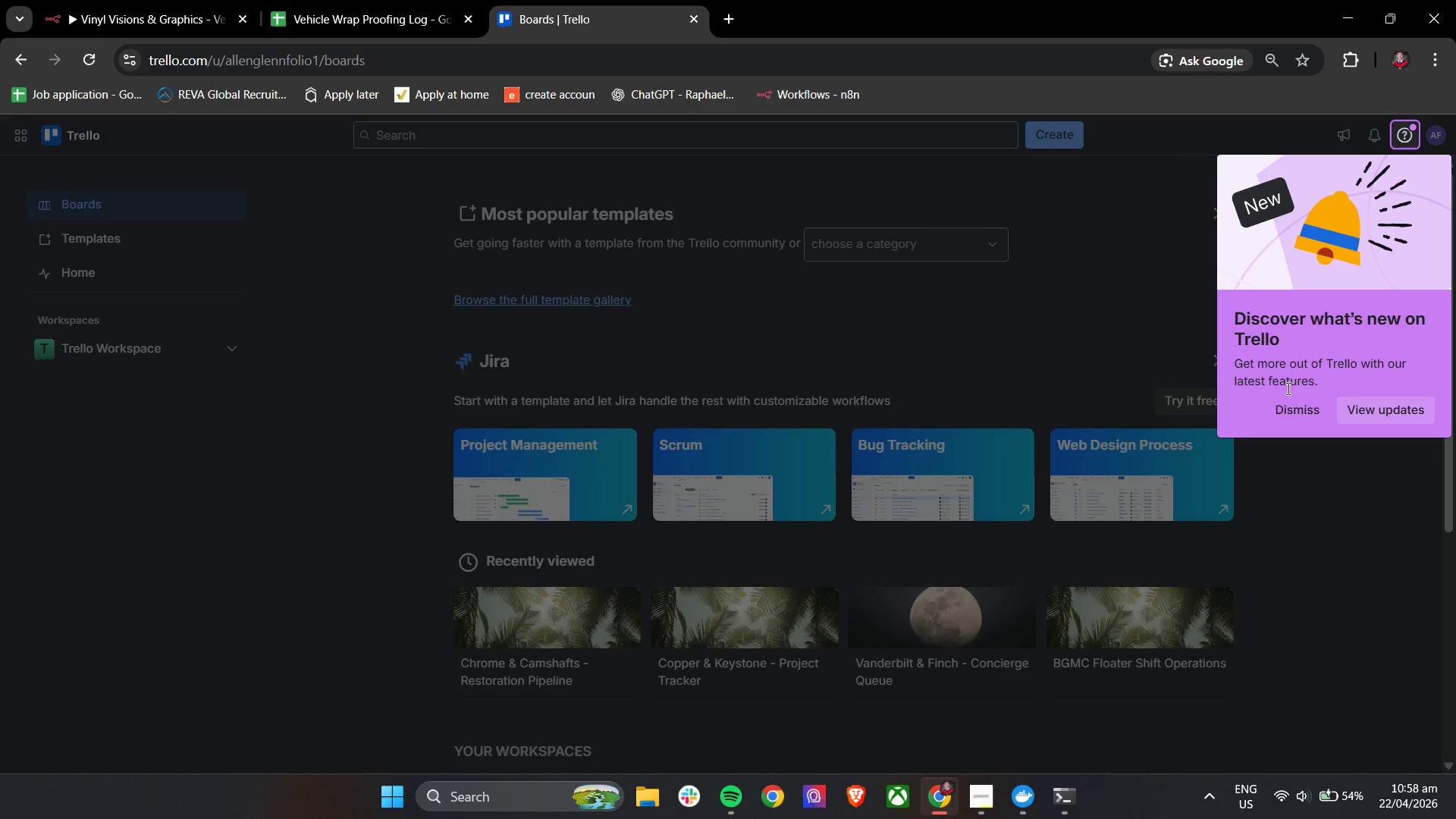 
left_click([1287, 413])
 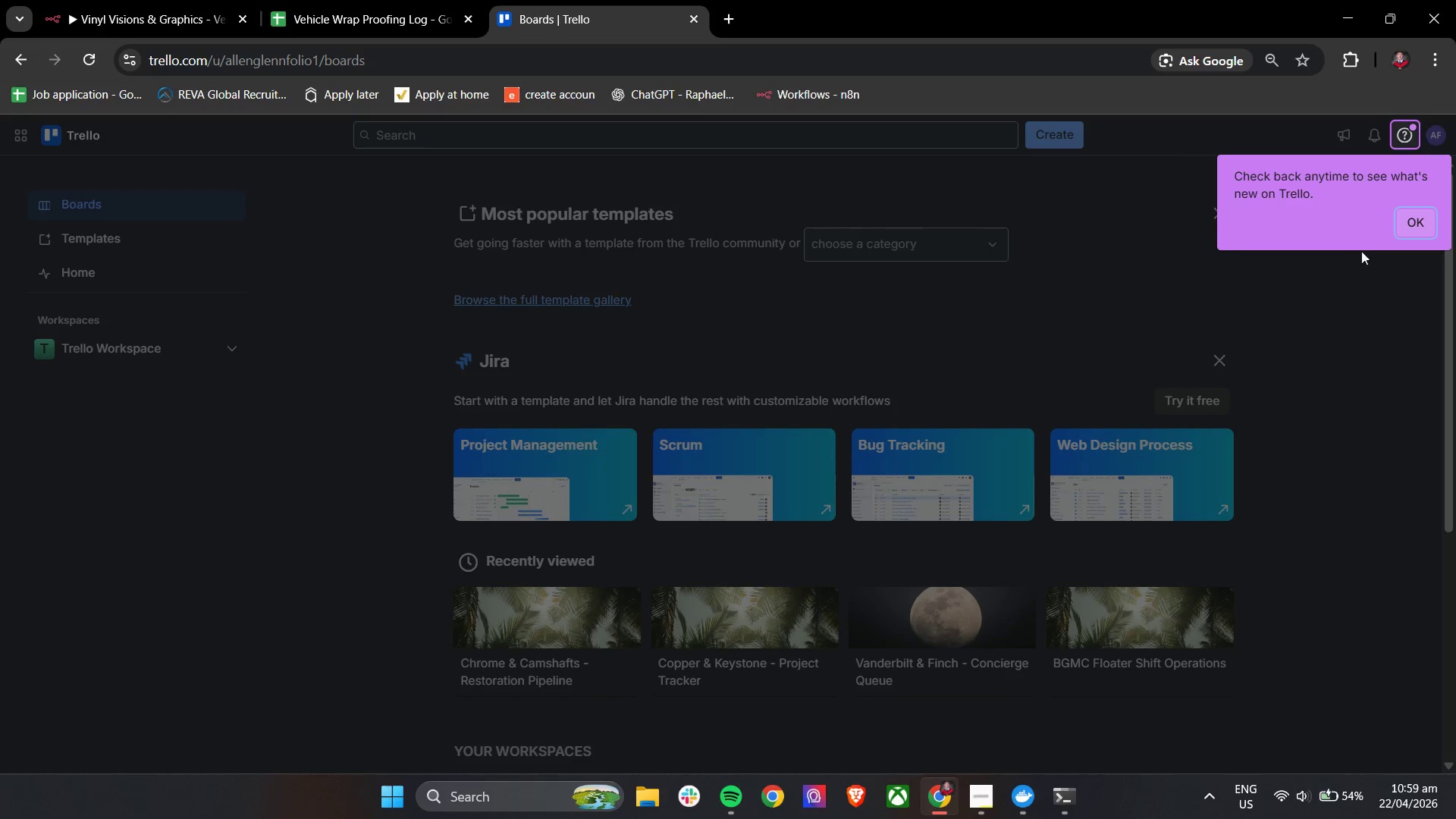 
left_click([1417, 224])
 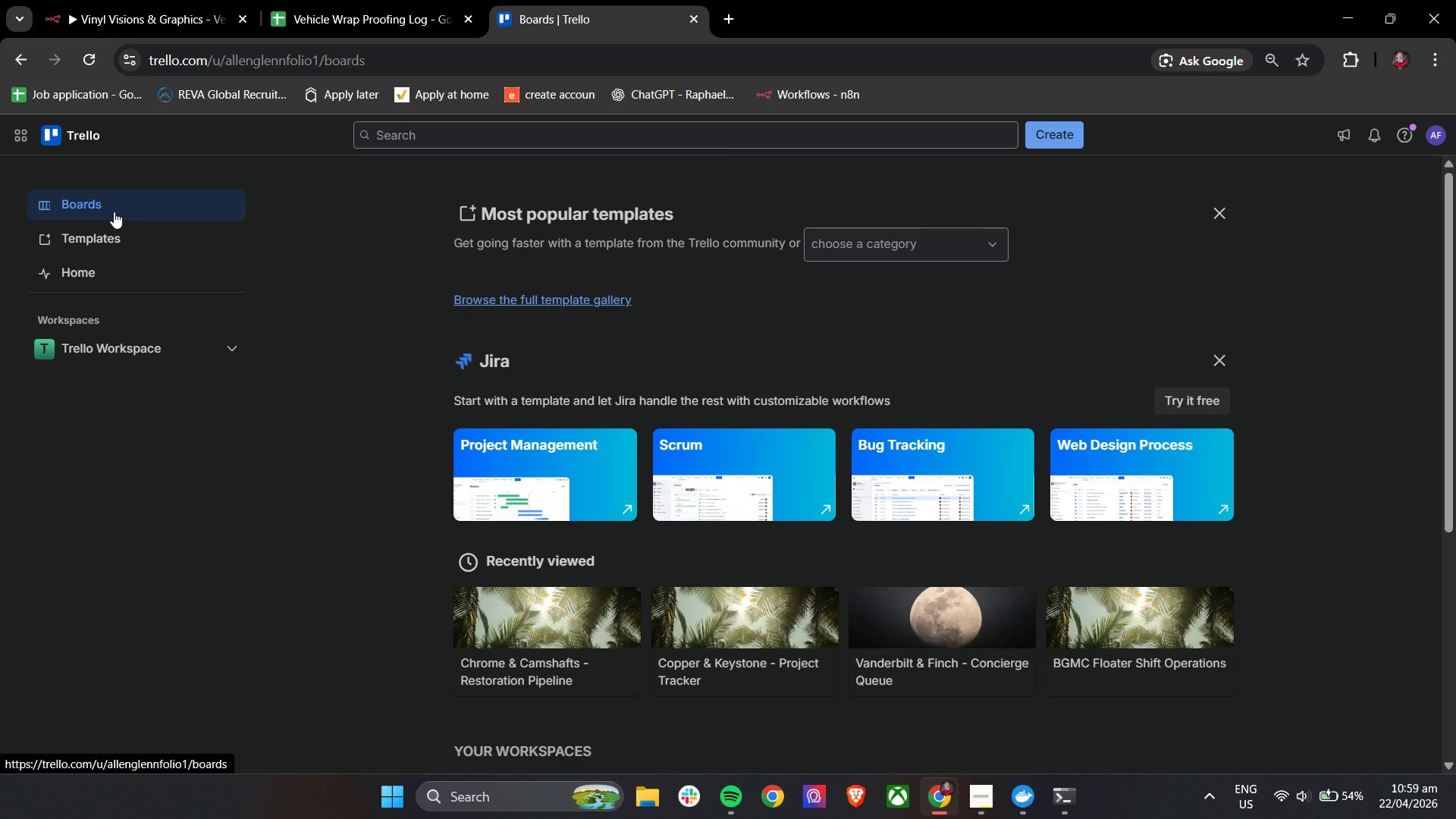 
left_click([114, 212])
 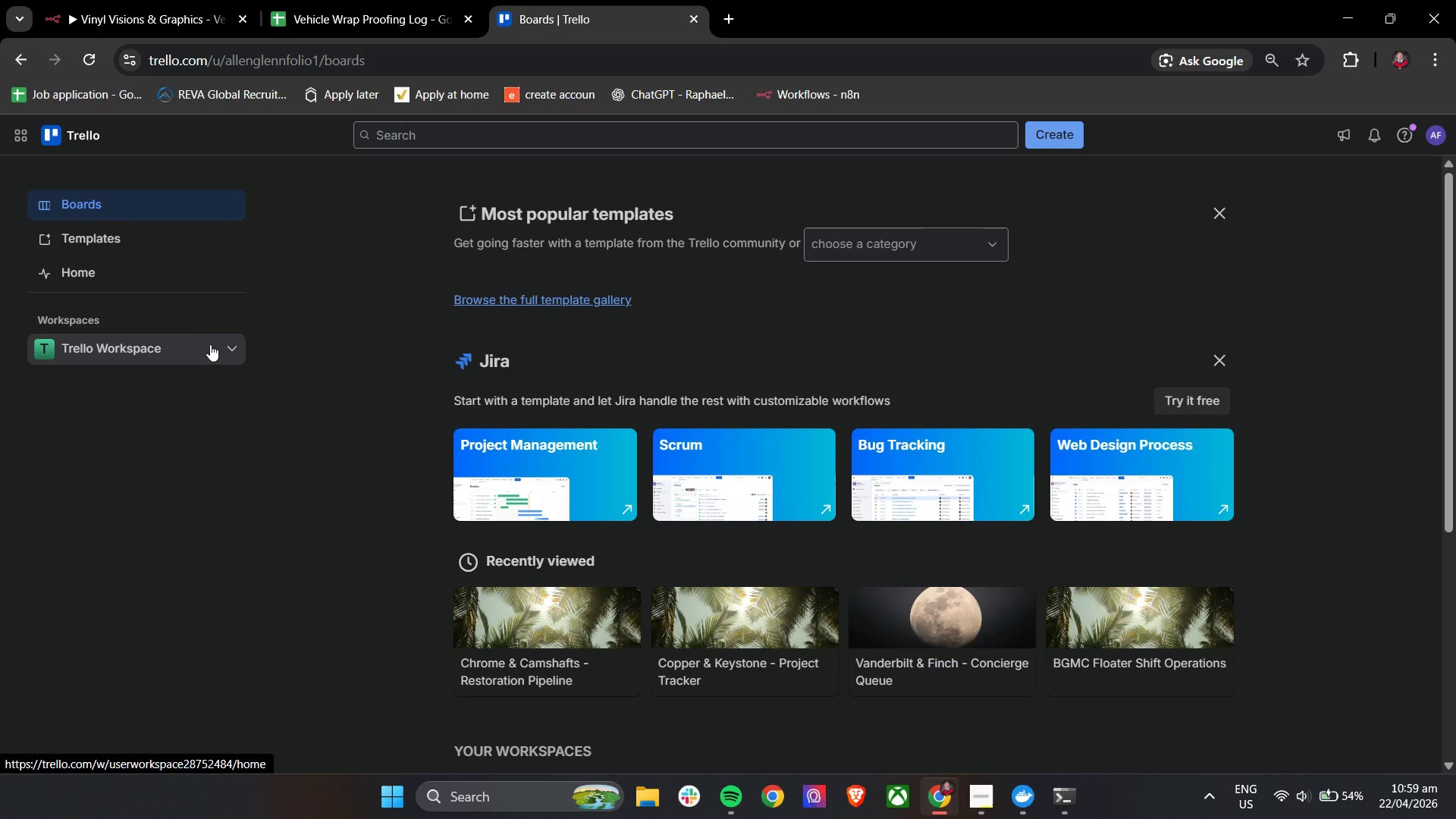 
left_click([237, 349])
 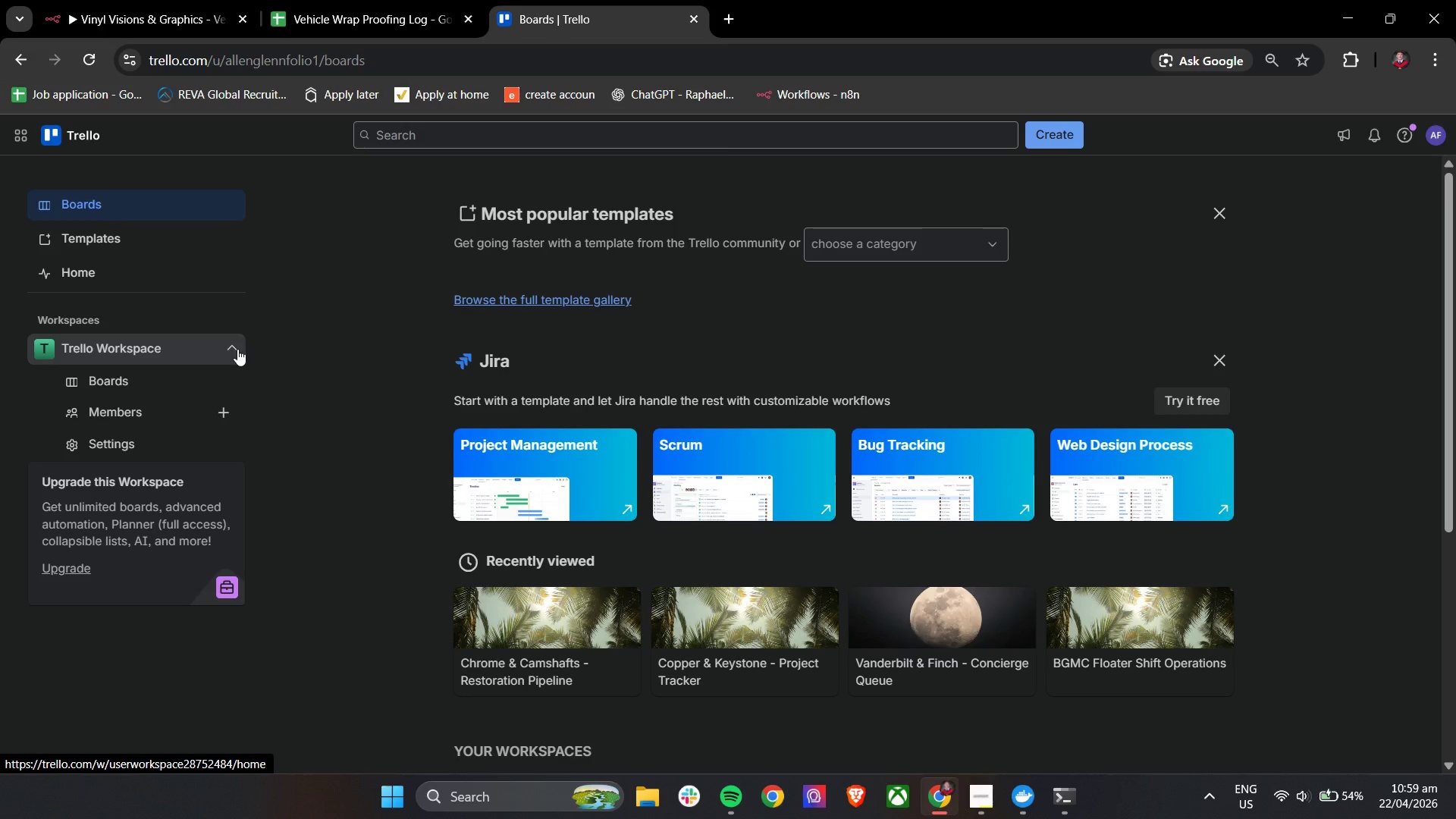 
left_click([237, 349])
 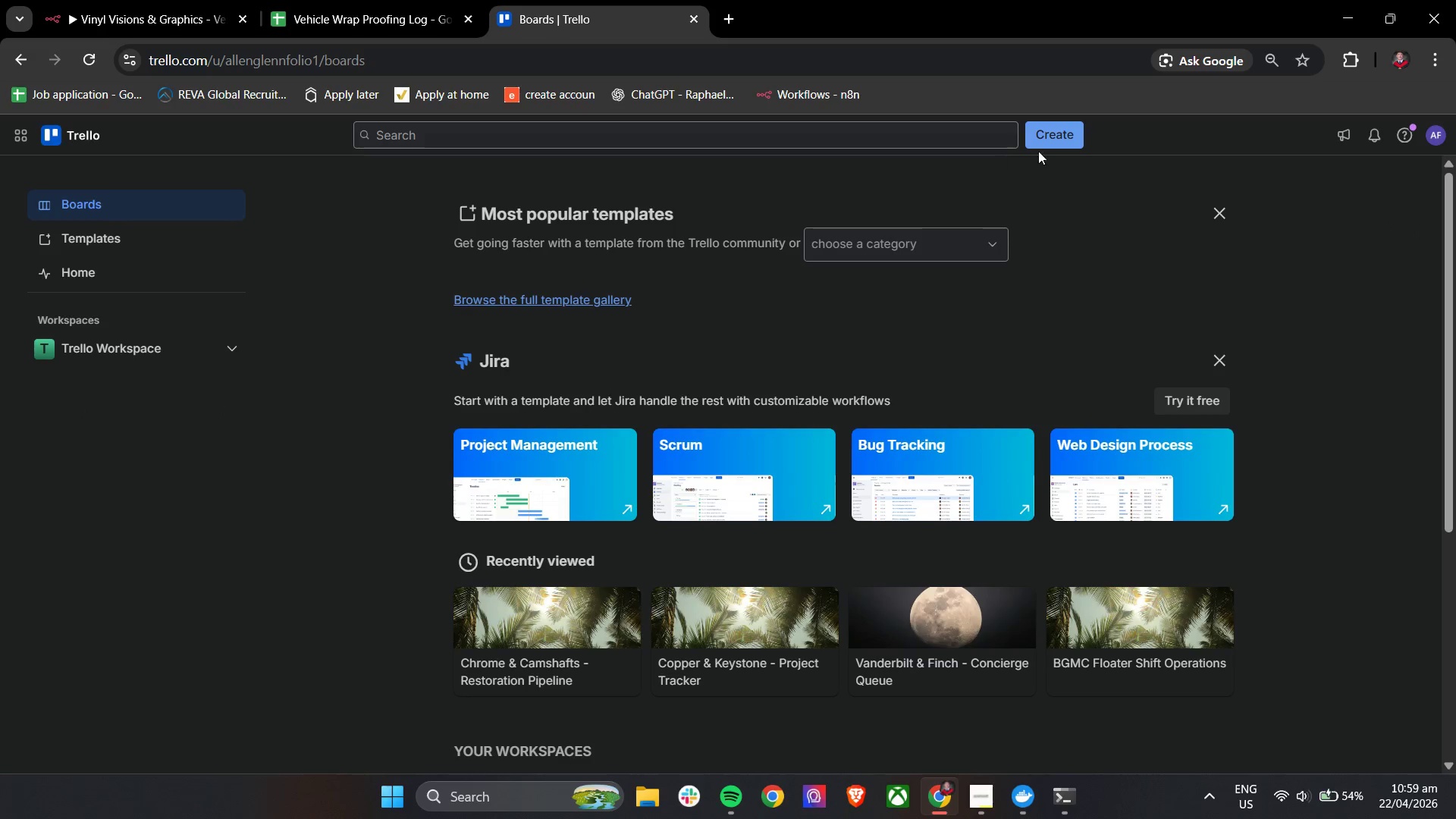 
left_click([1054, 136])
 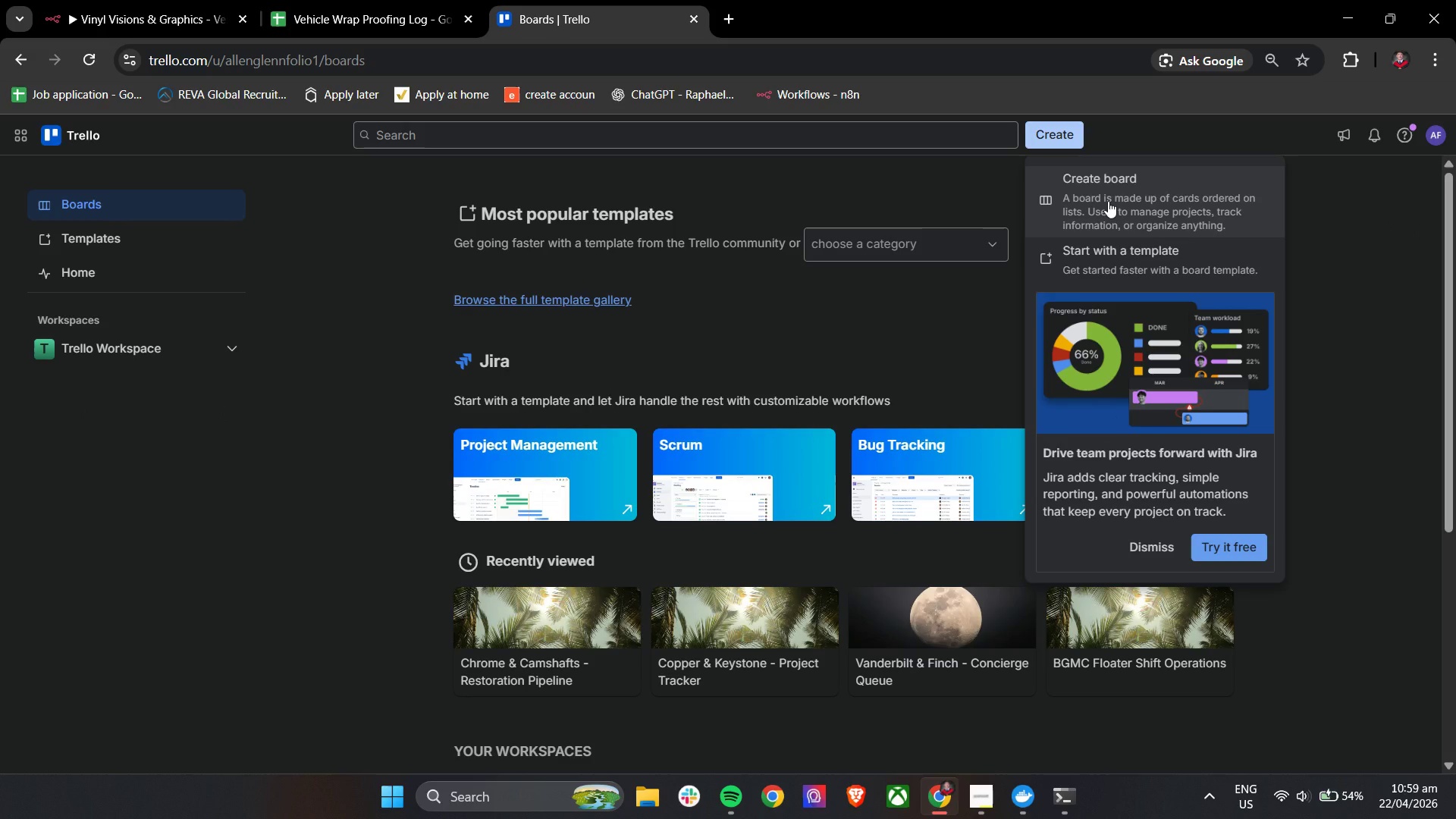 
left_click([1108, 201])
 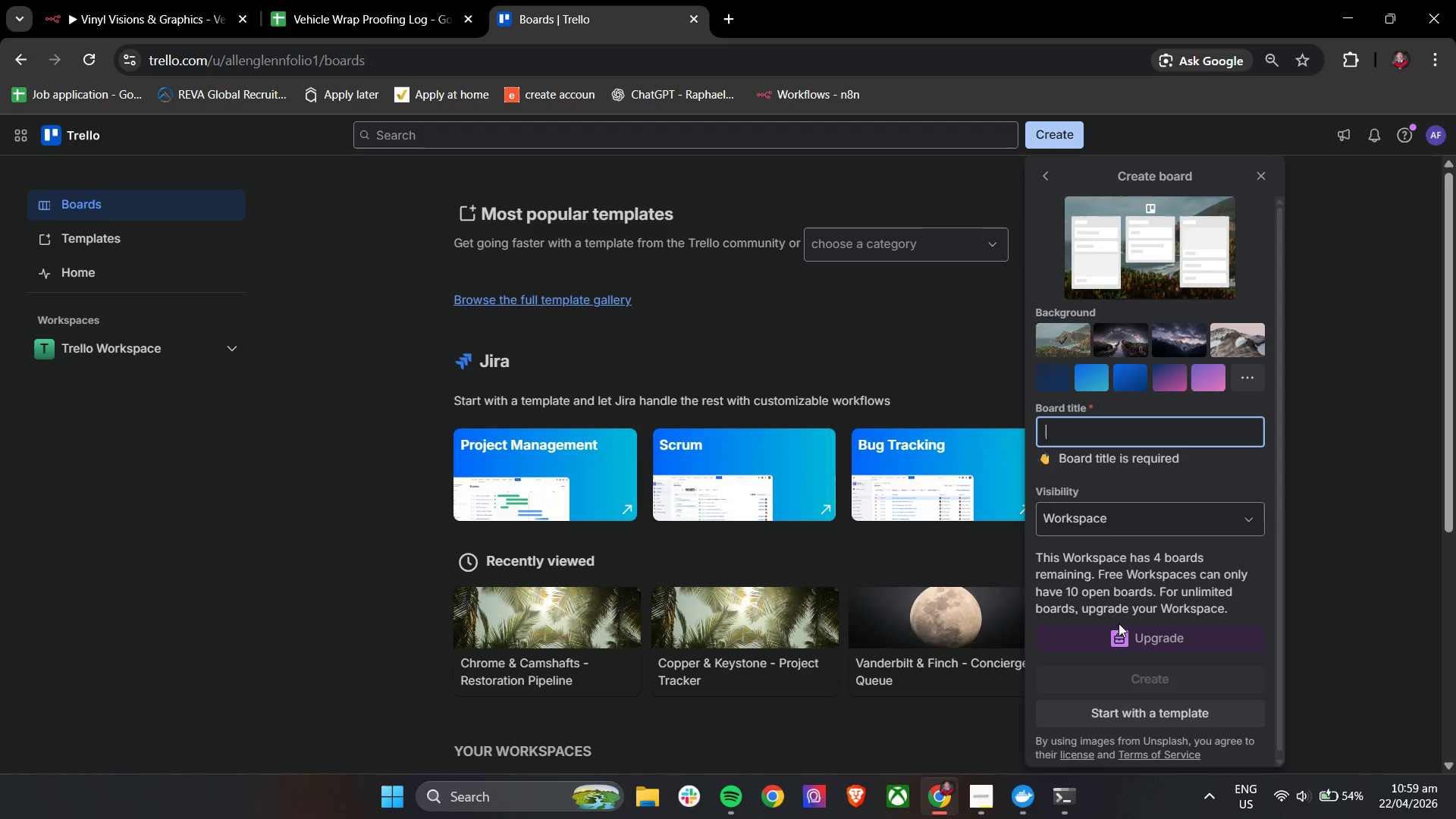 
left_click([1100, 535])
 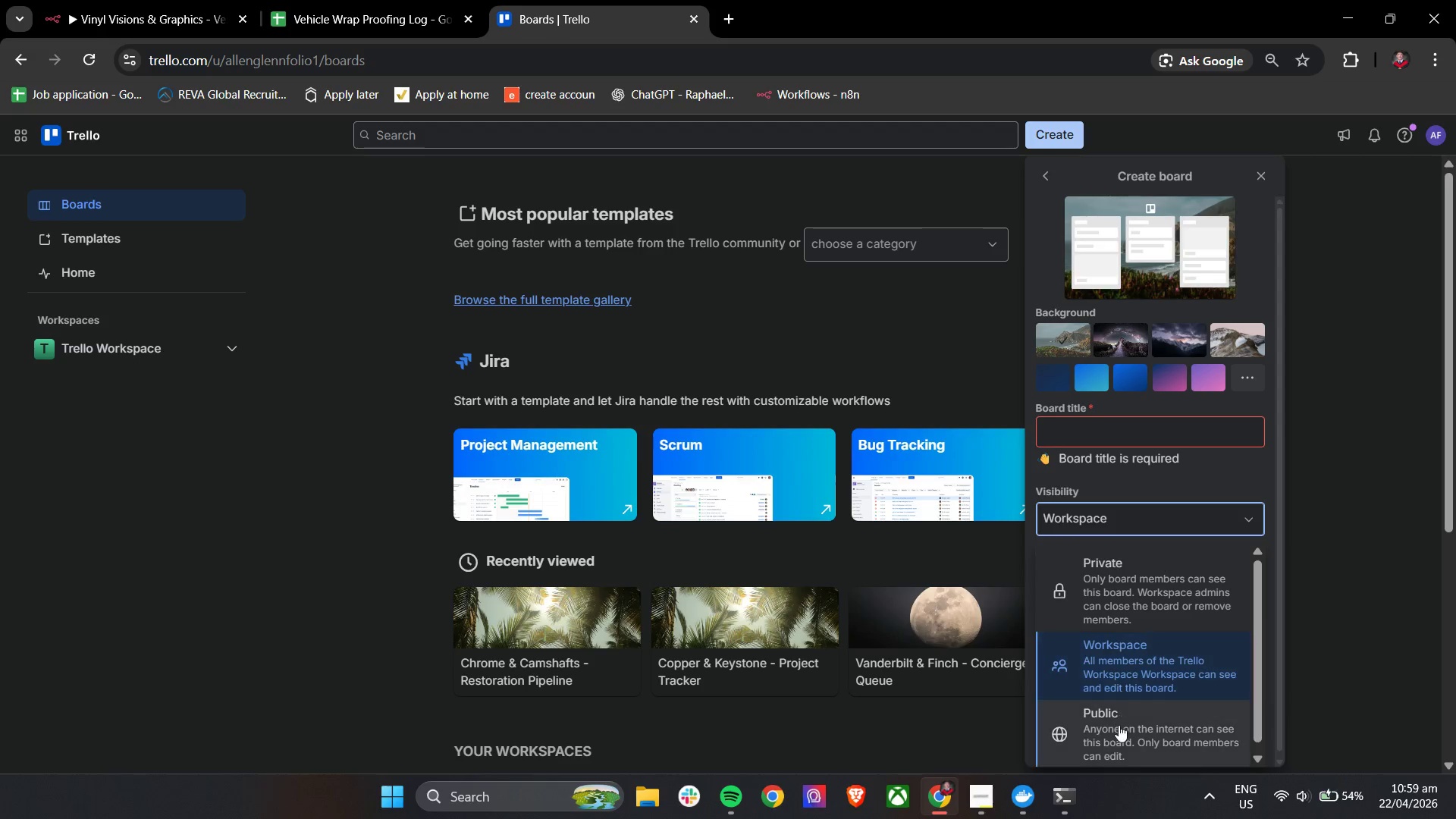 
left_click([1119, 736])
 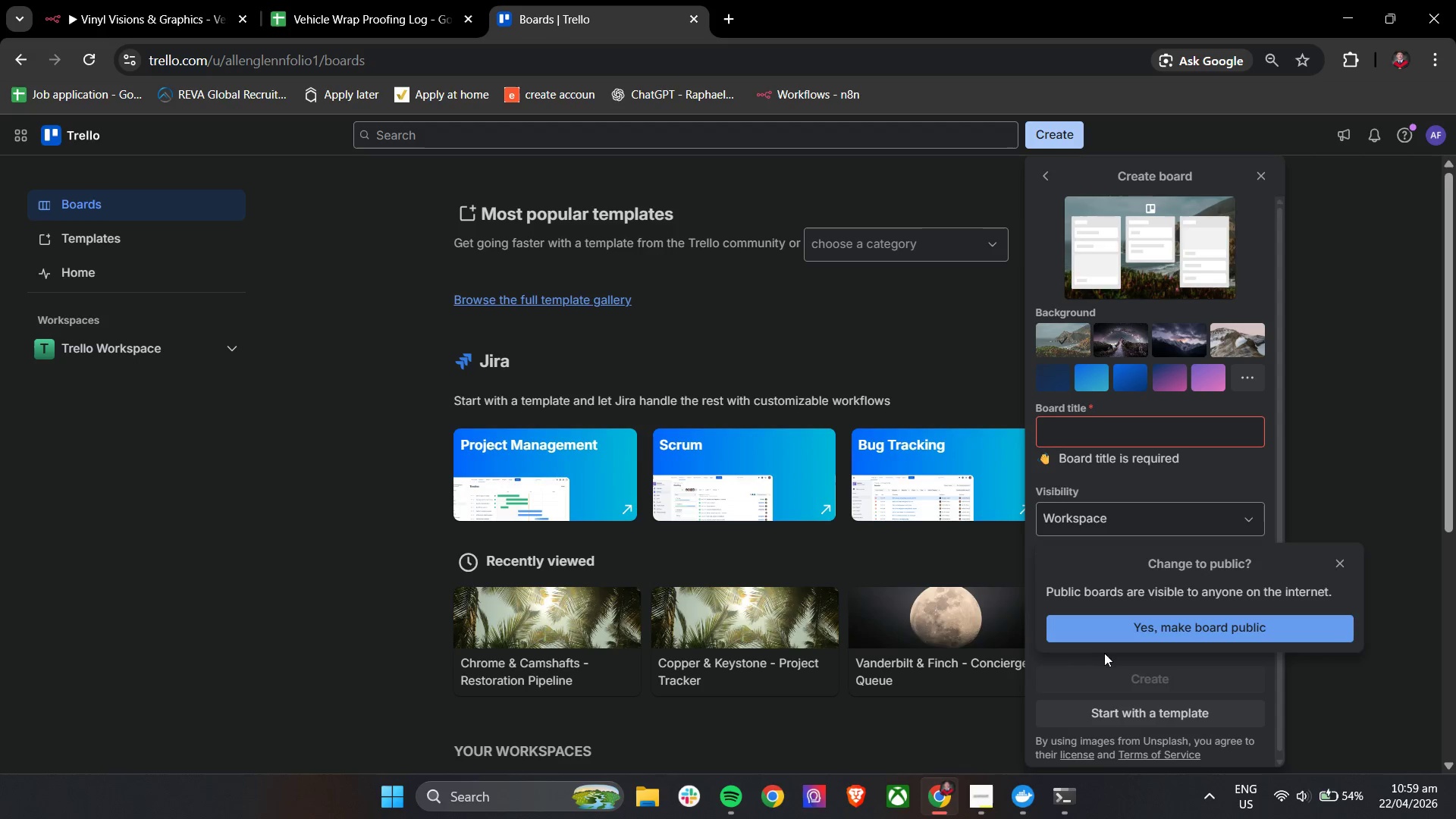 
left_click([1112, 634])
 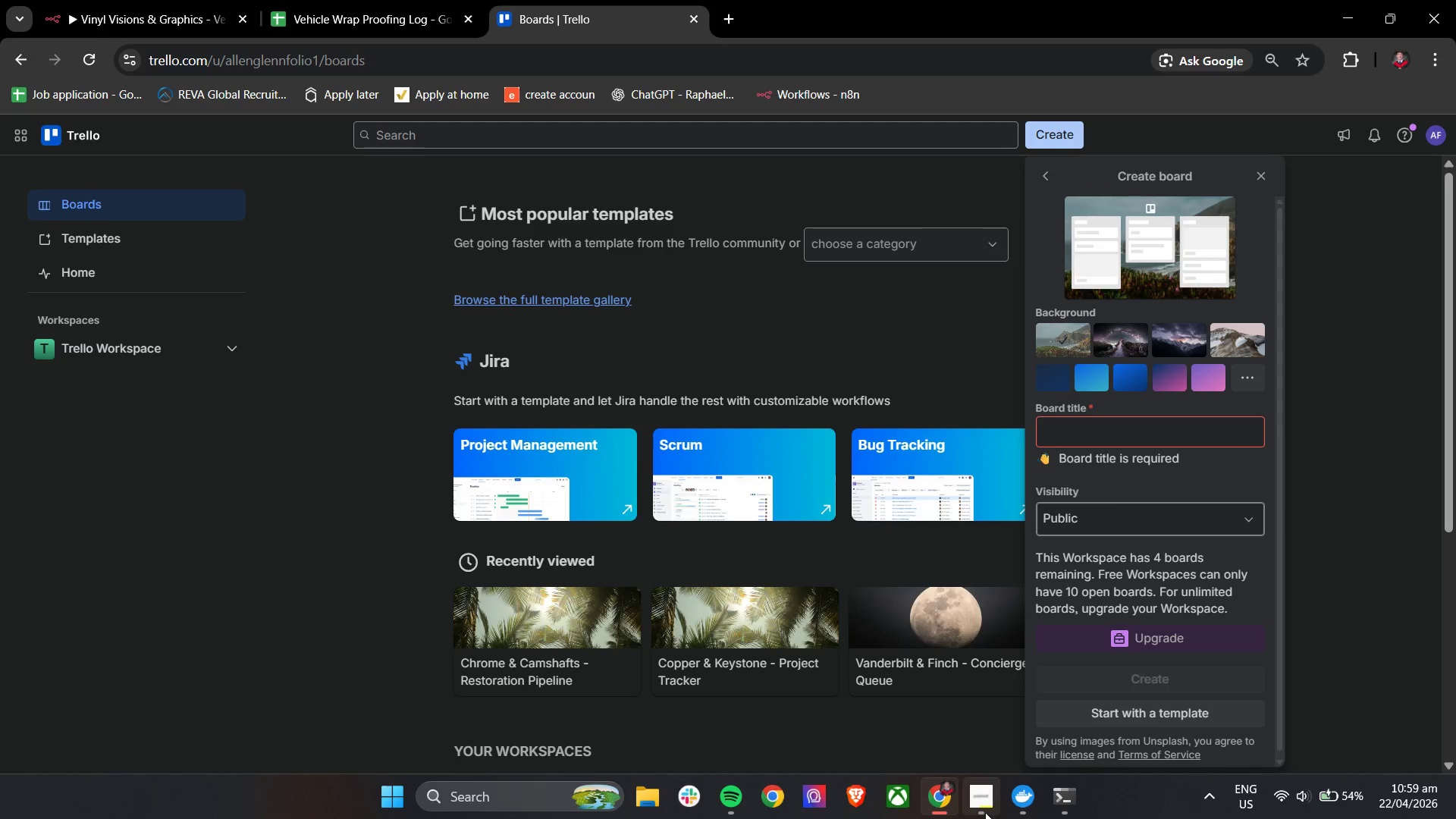 
left_click([974, 800])